 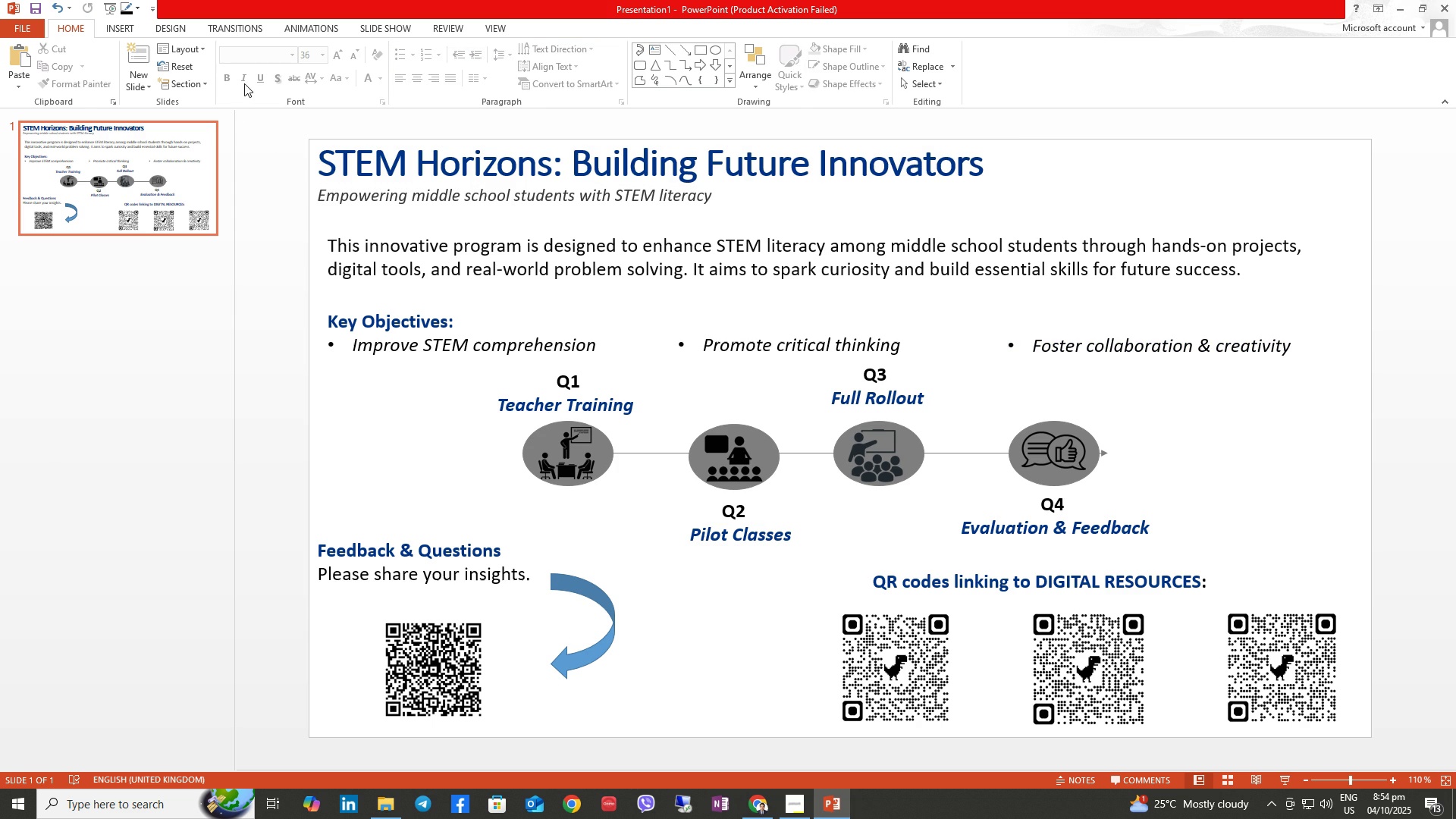 
left_click([169, 30])
 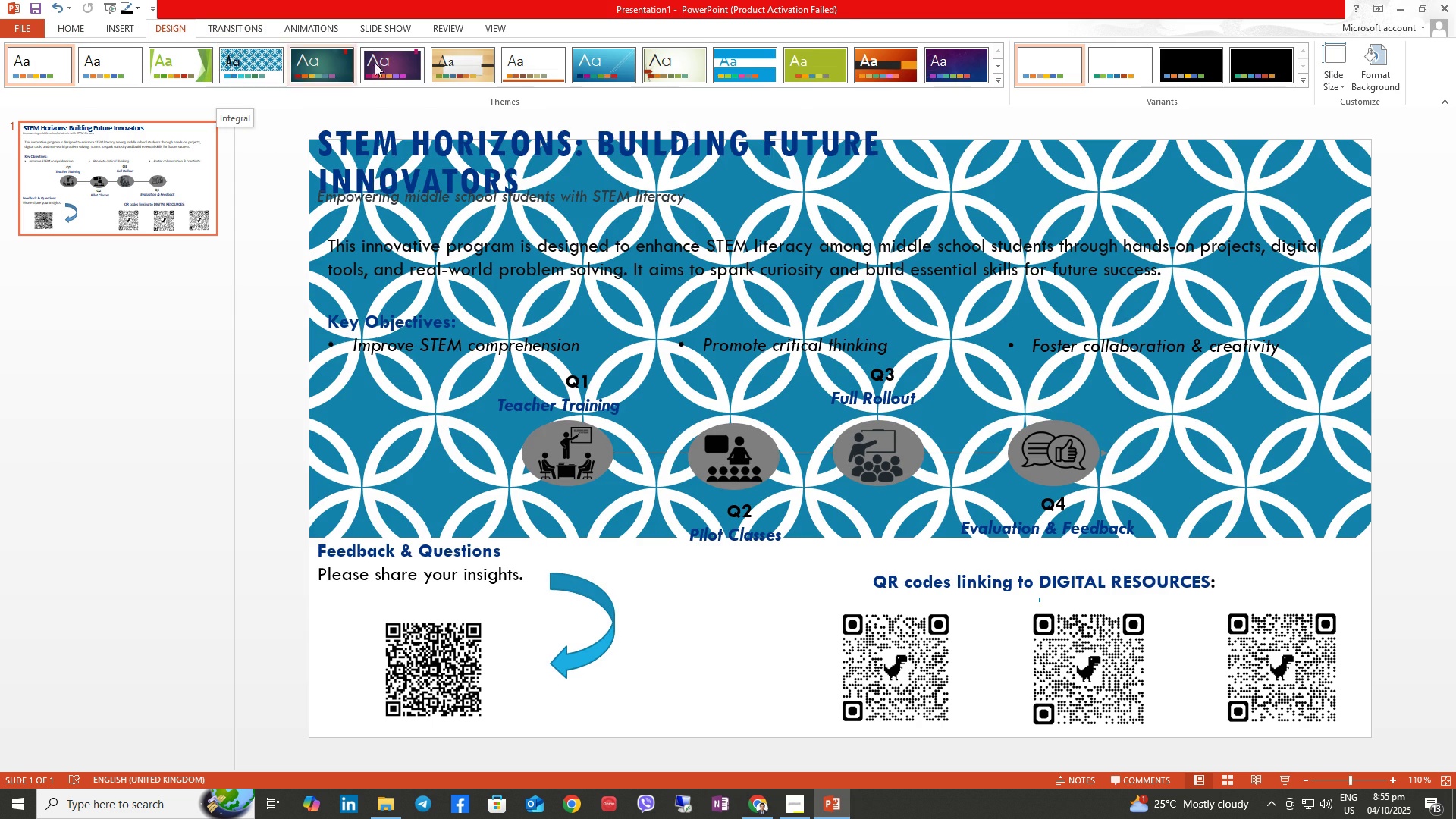 
mouse_move([606, 76])
 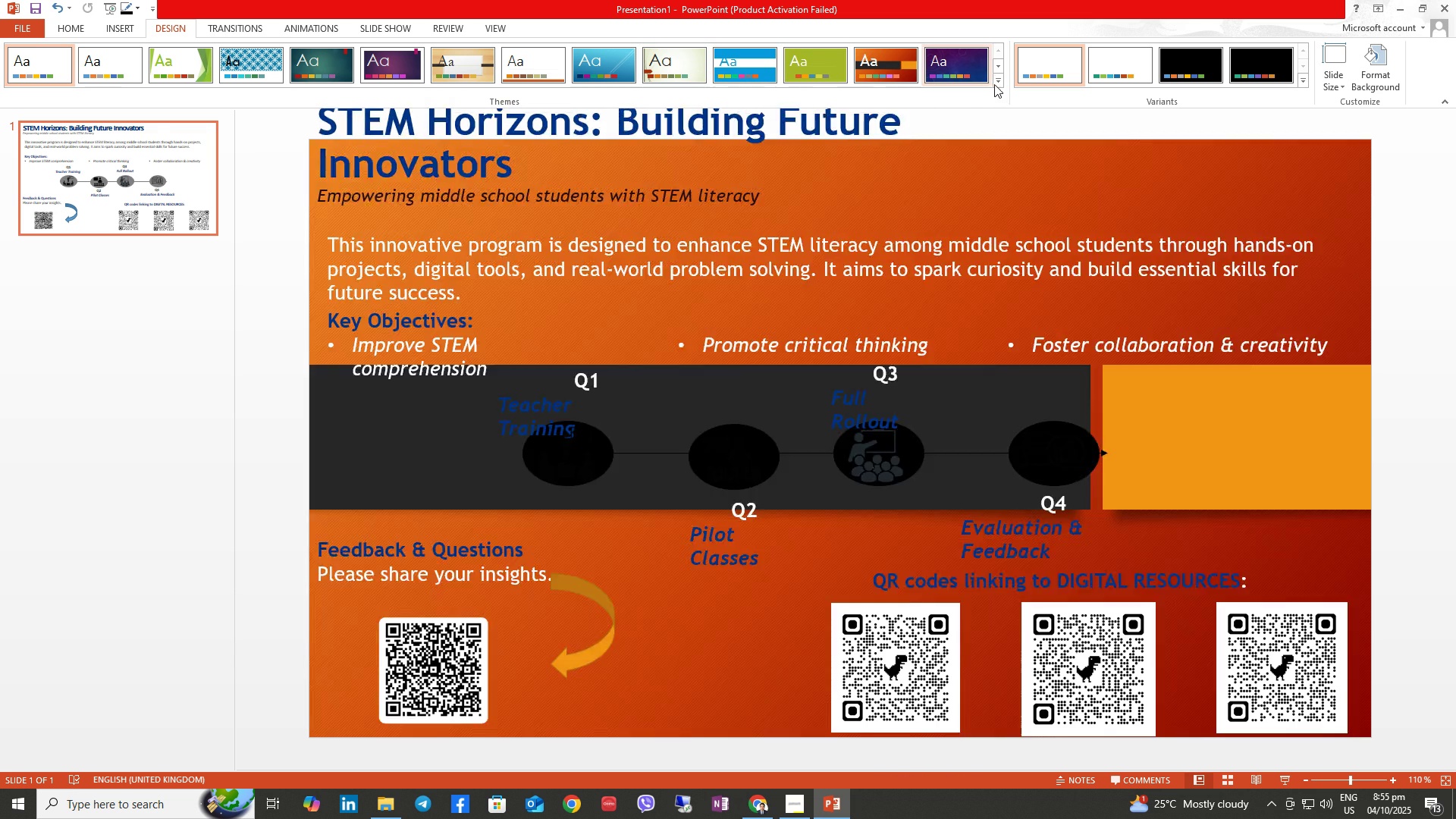 
left_click([996, 84])
 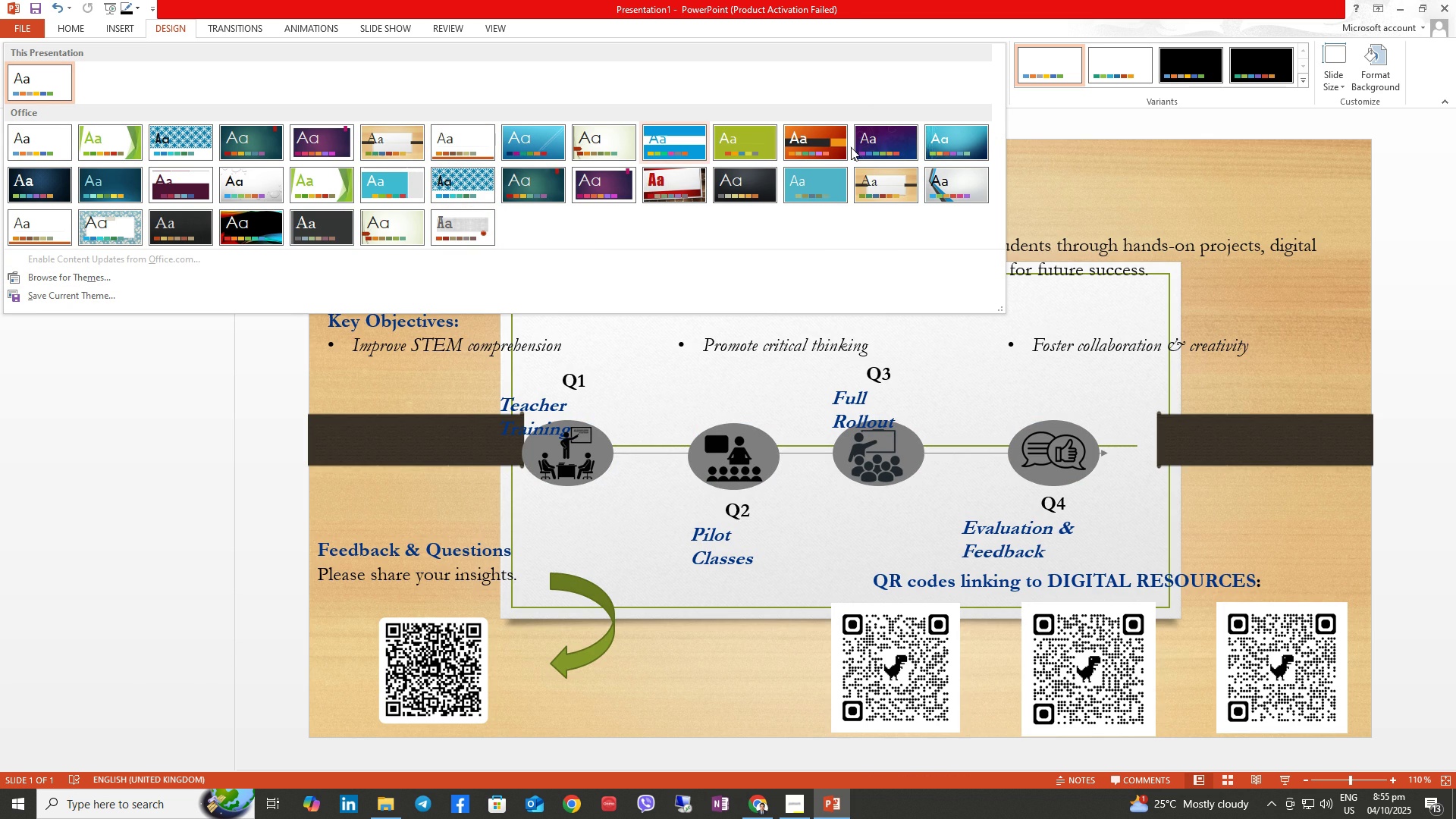 
wait(16.06)
 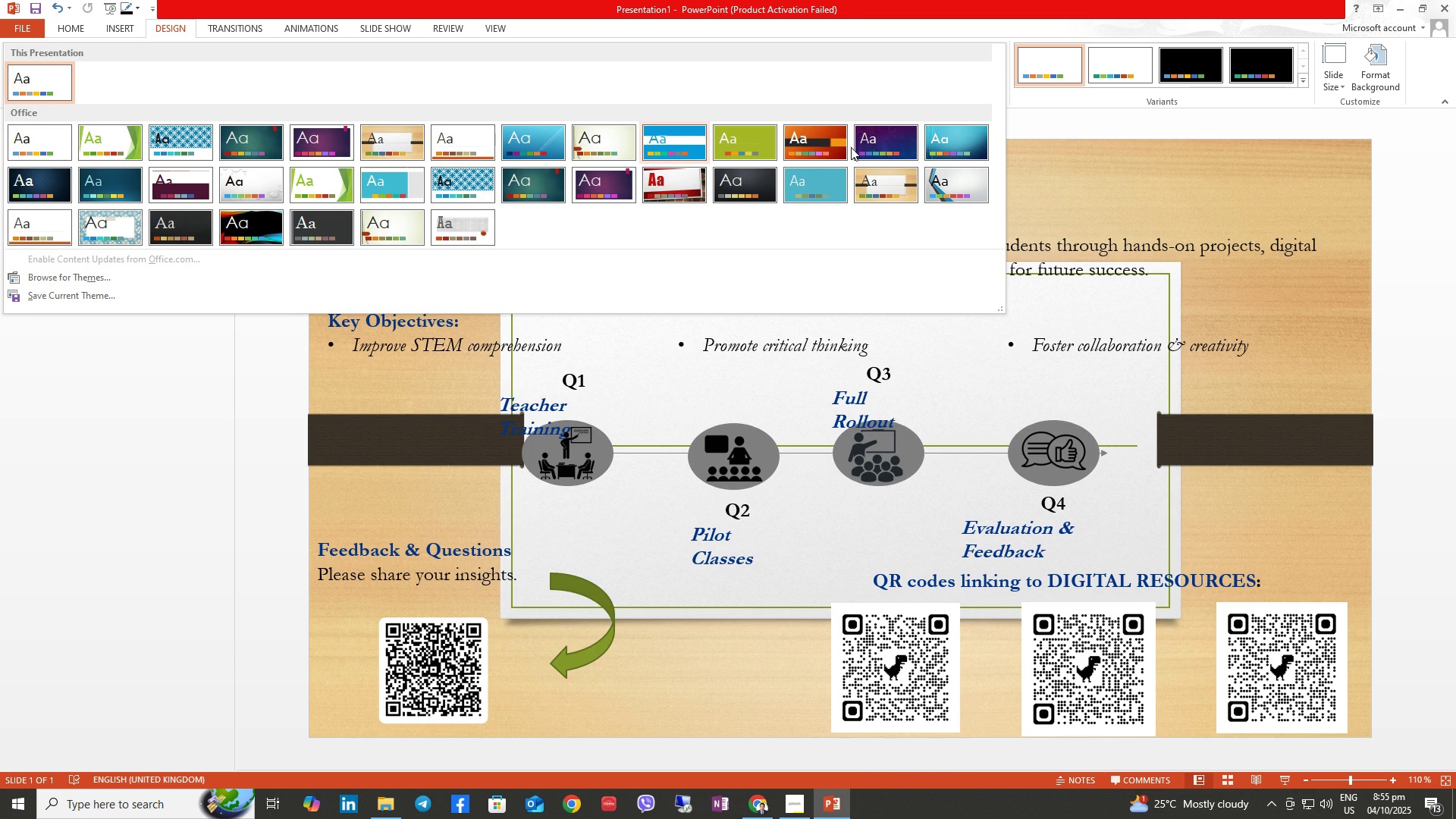 
left_click([822, 183])